 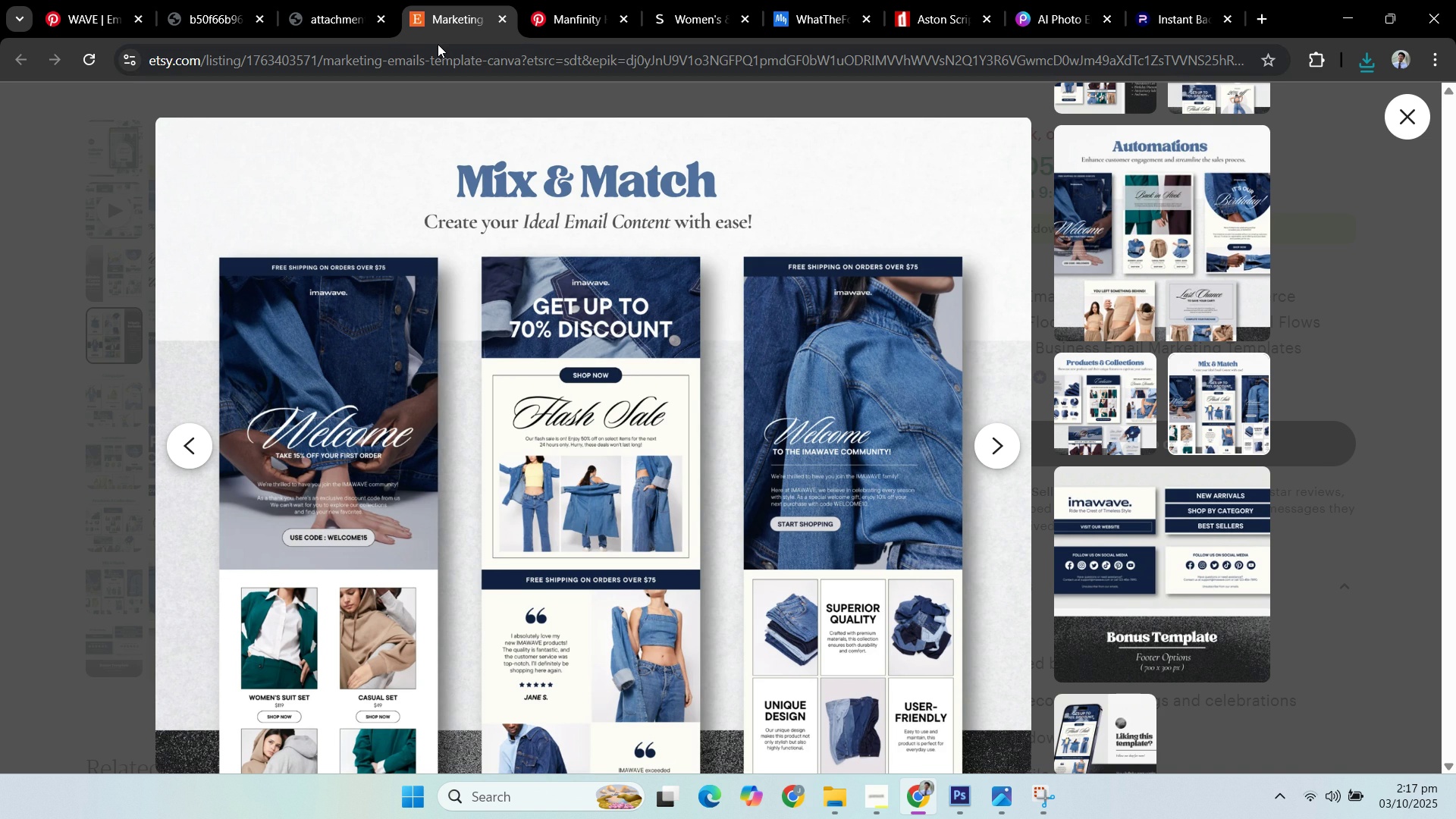 
scroll: coordinate [685, 255], scroll_direction: down, amount: 2.0
 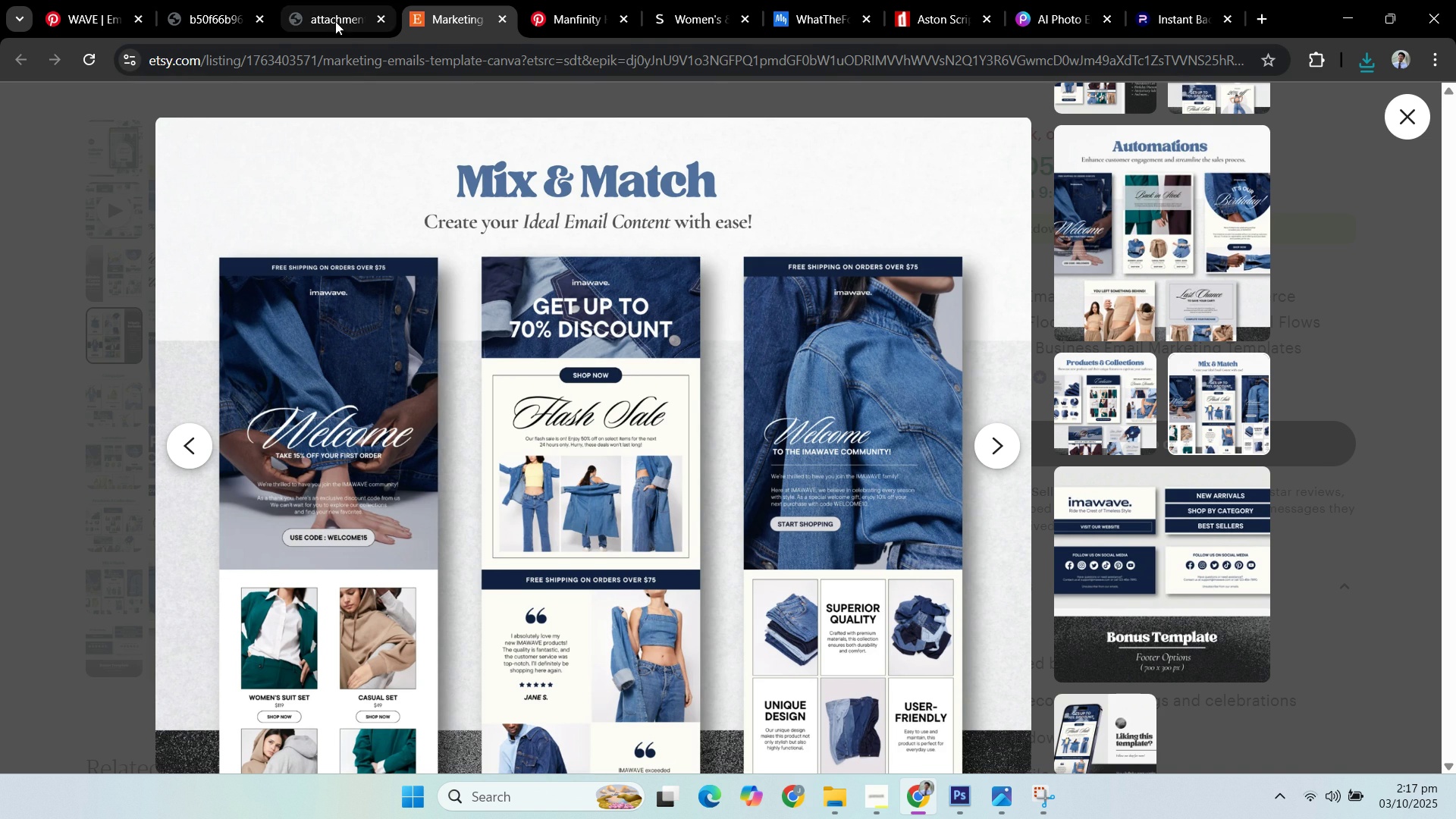 
left_click([335, 21])
 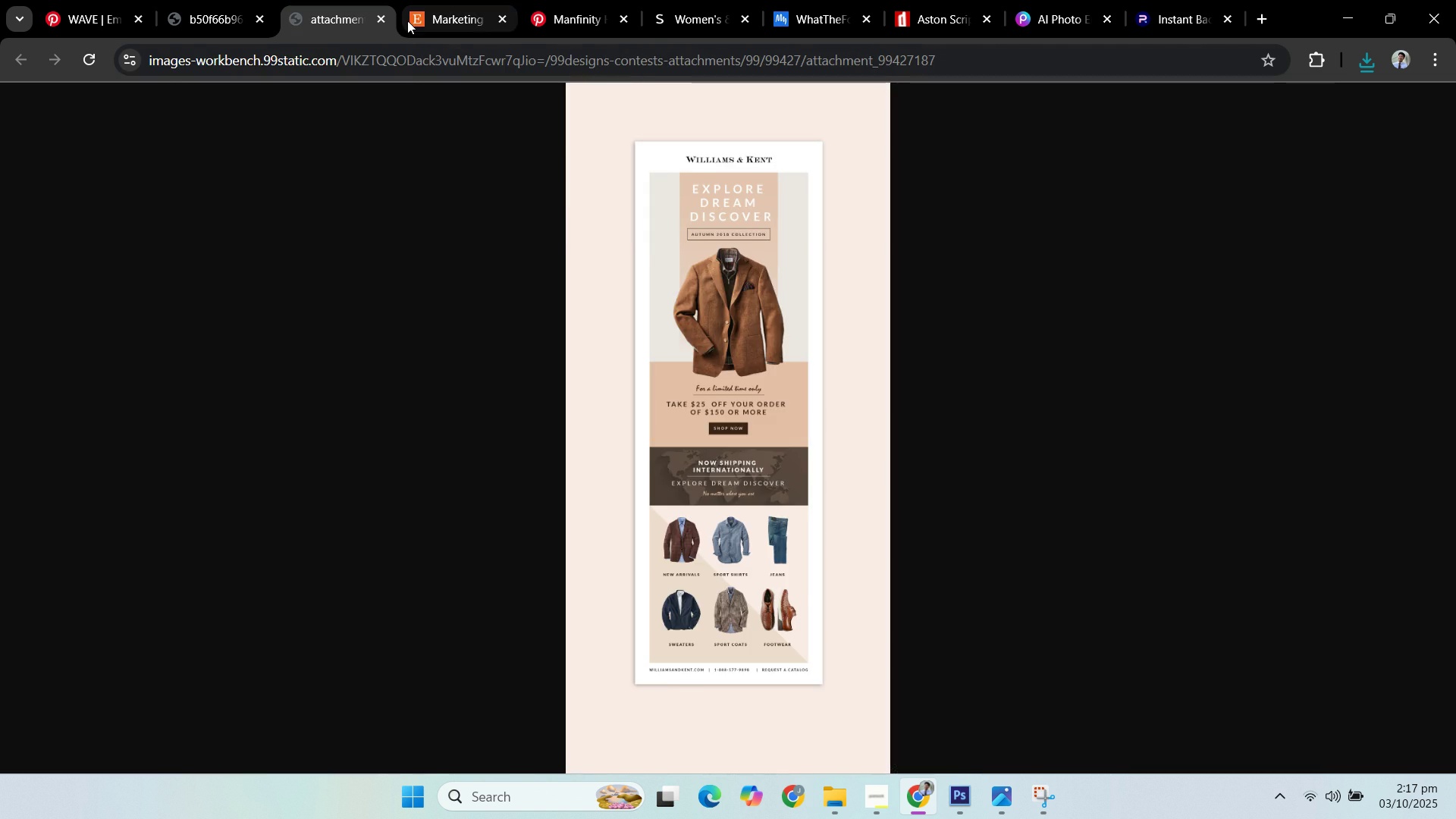 
left_click([407, 20])
 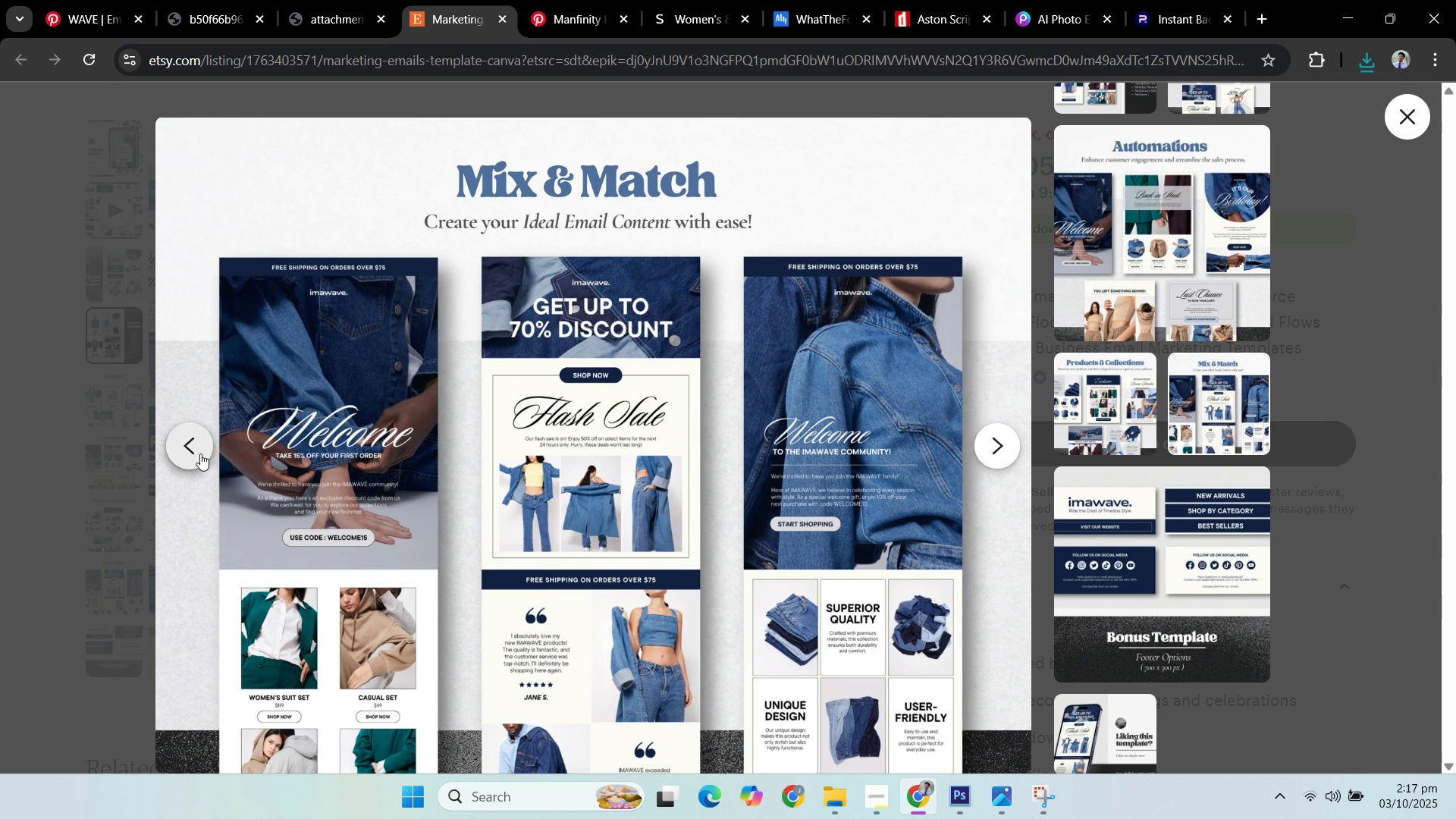 
left_click([200, 450])
 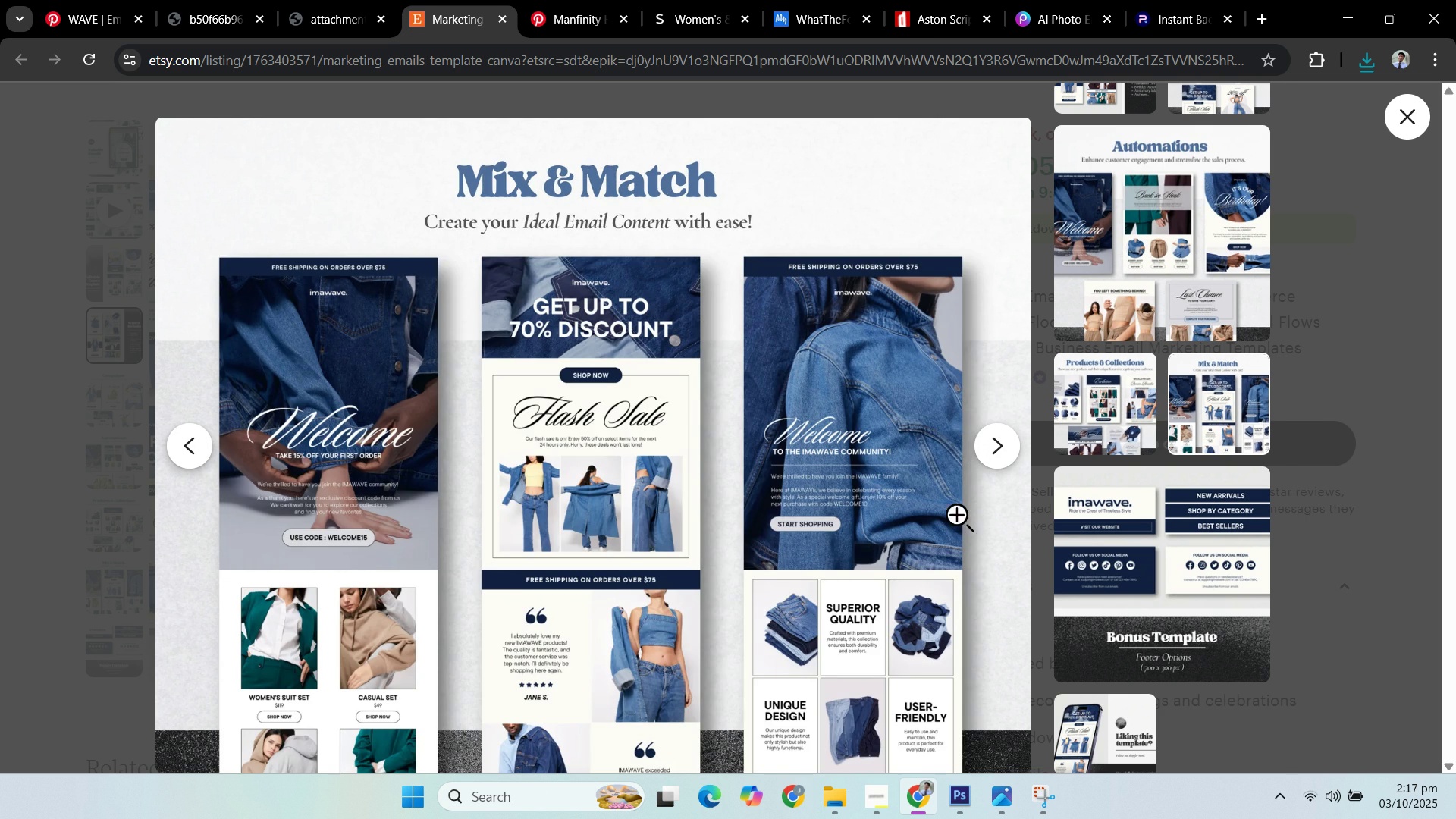 
left_click([1040, 795])
 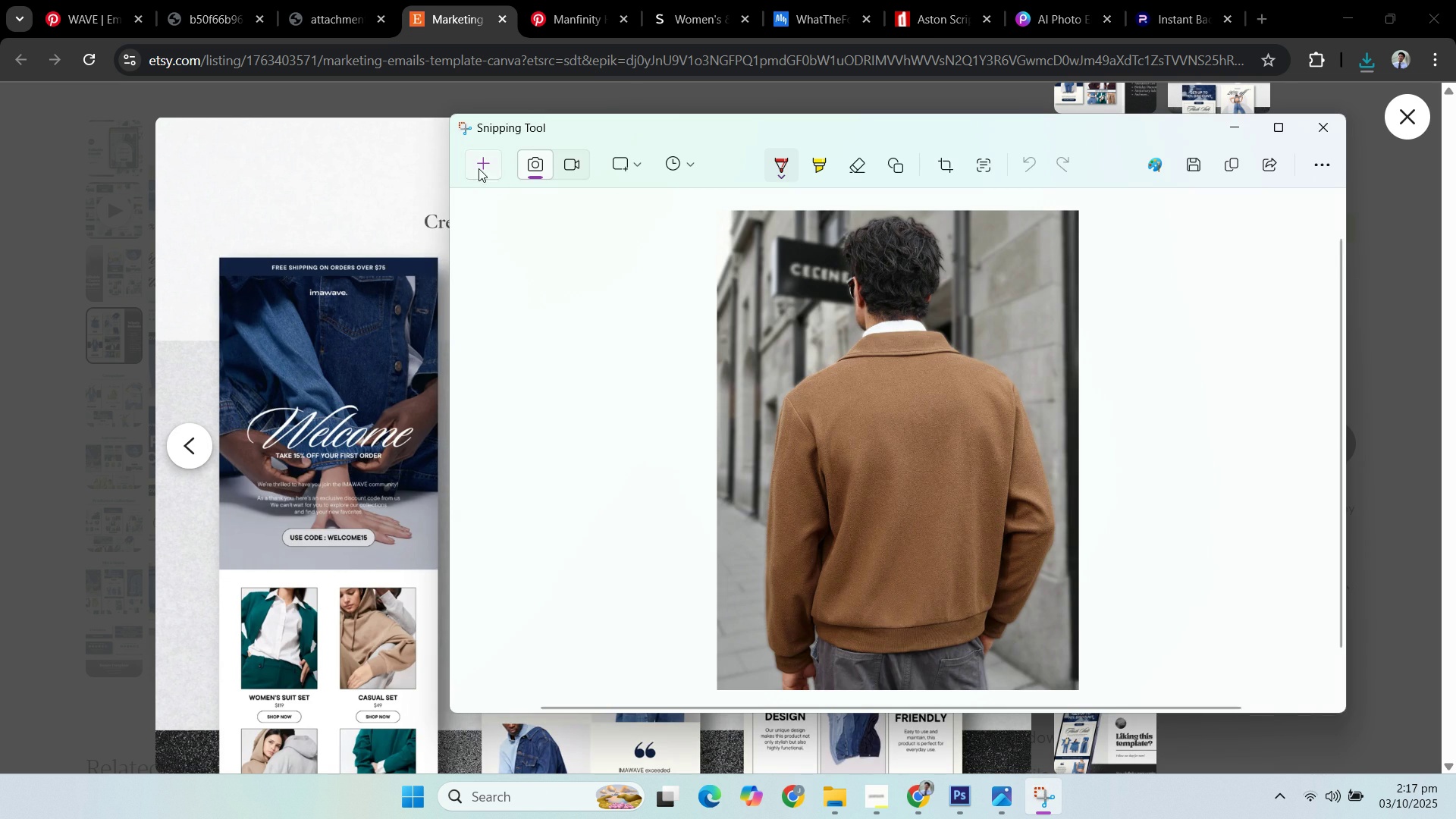 
left_click([479, 168])